 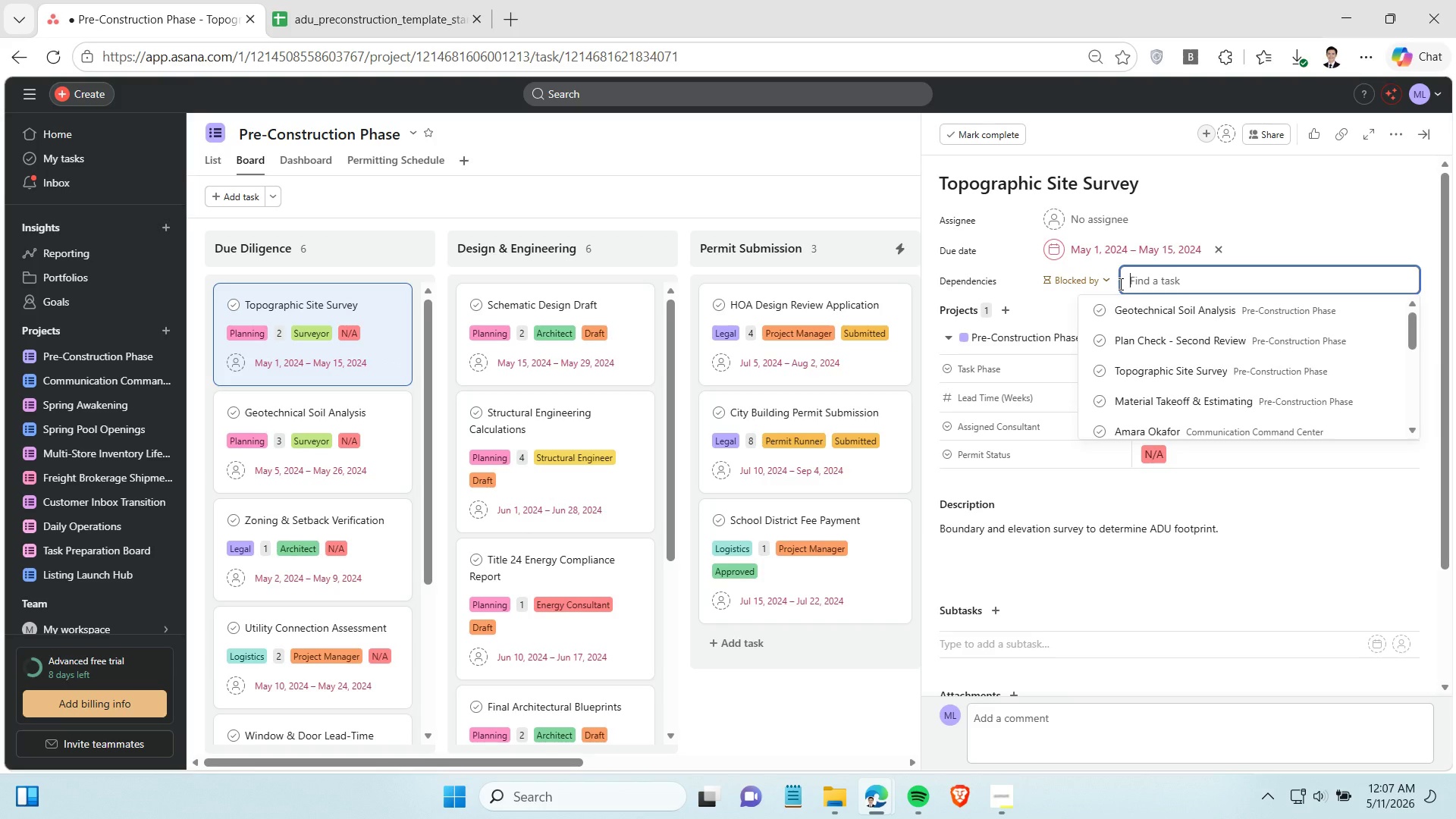 
scroll: coordinate [1162, 375], scroll_direction: down, amount: 5.0
 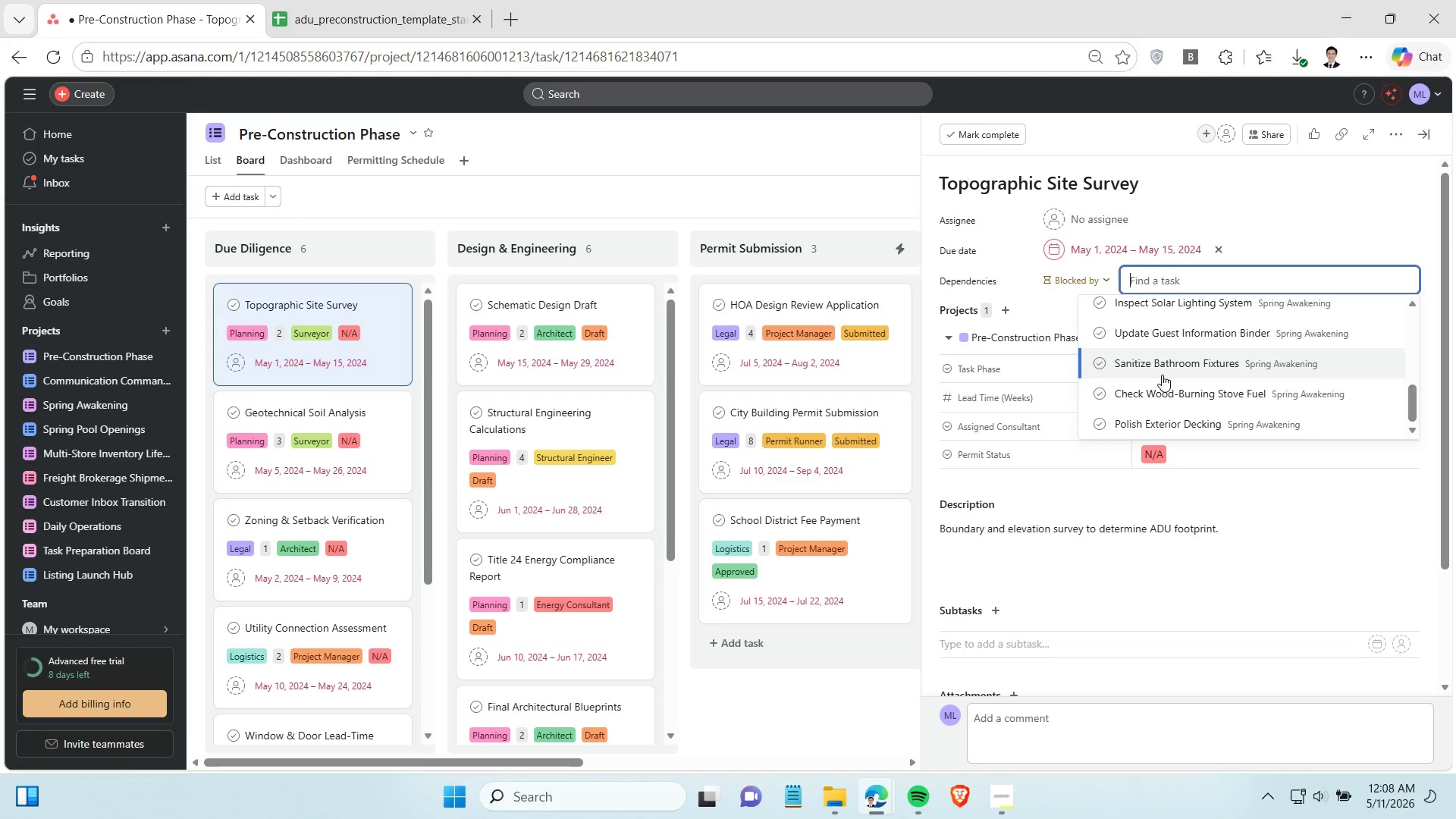 
scroll: coordinate [1162, 375], scroll_direction: up, amount: 9.0
 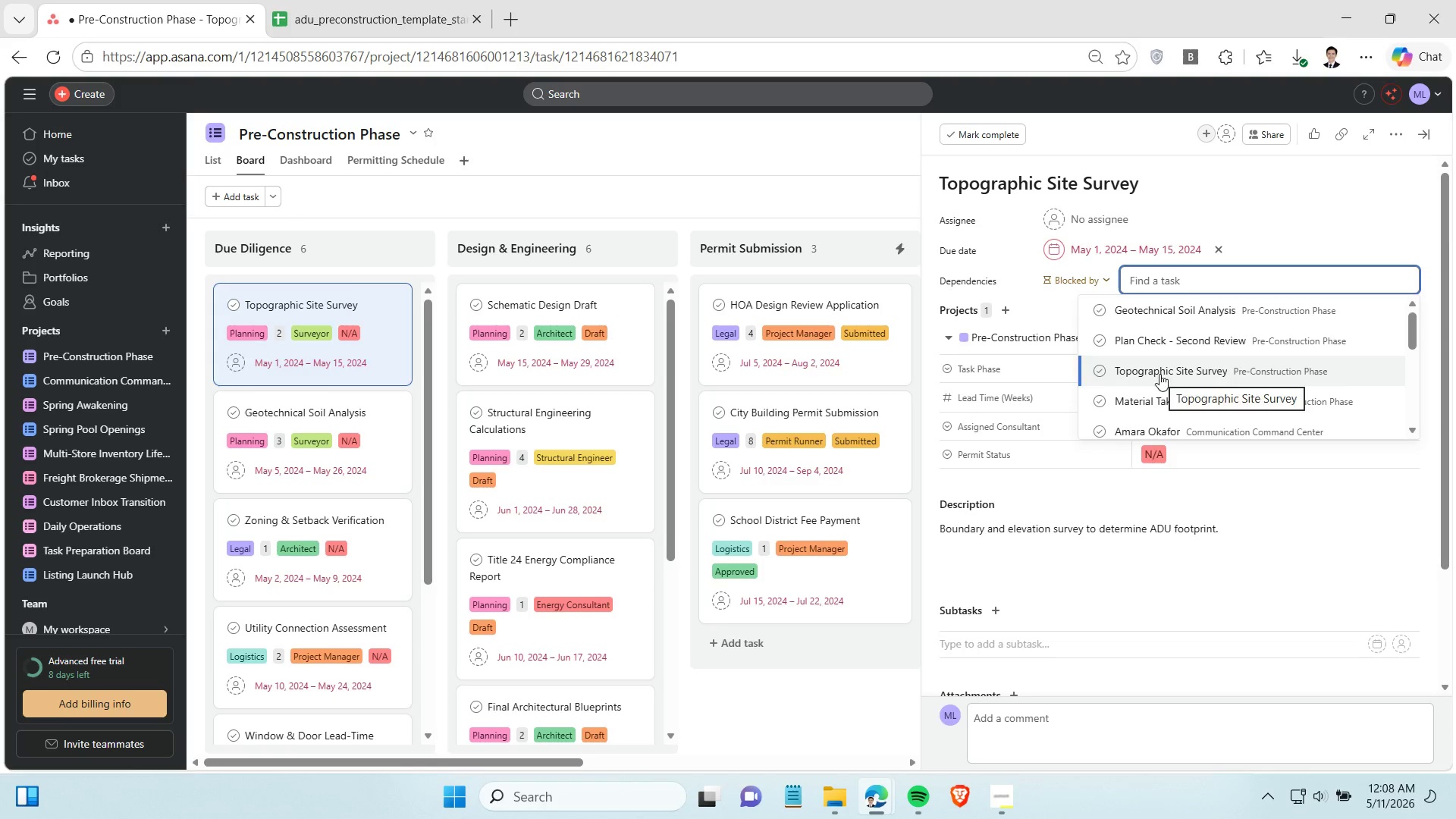 
left_click([1188, 485])
 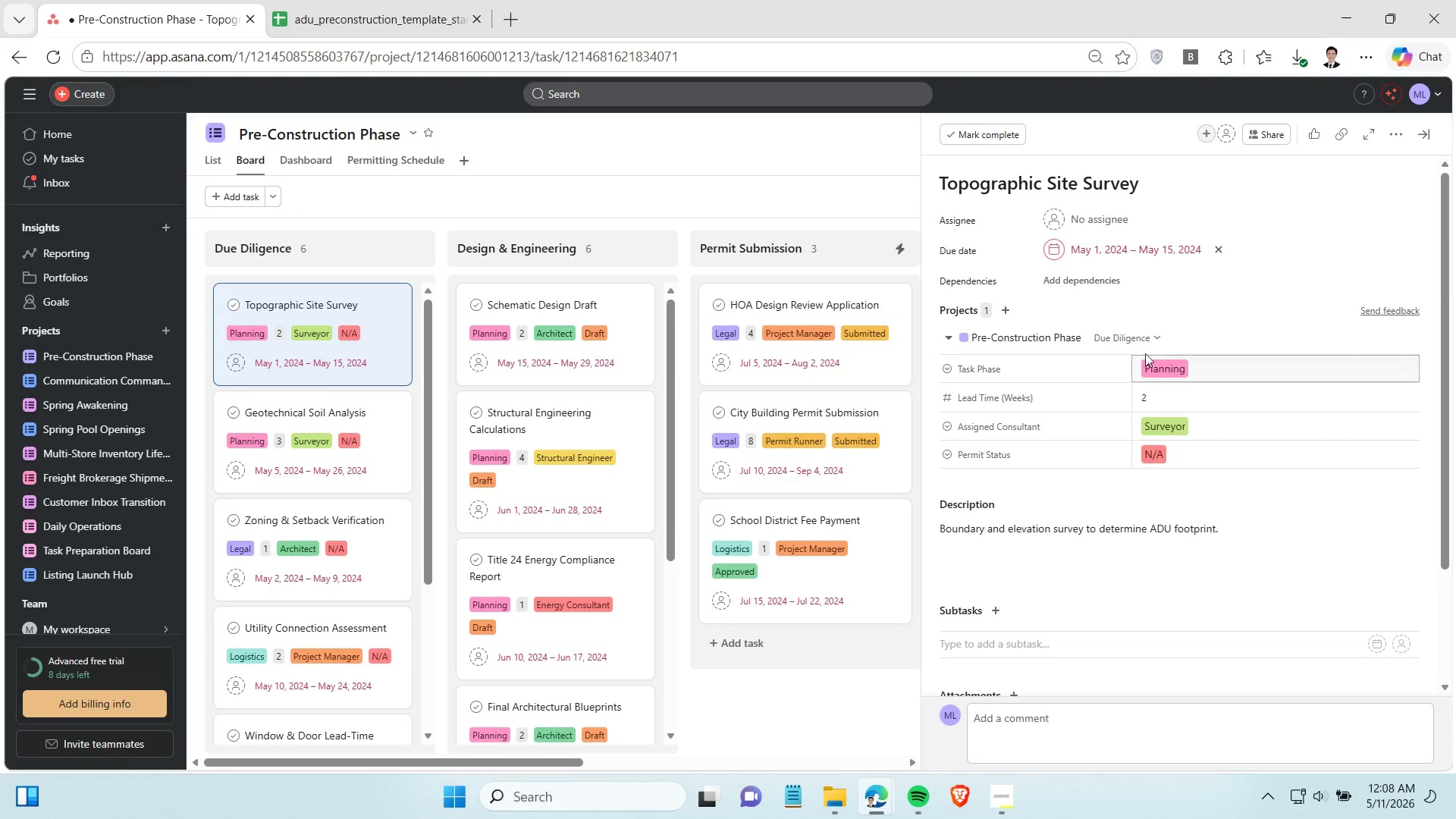 
left_click([1120, 285])
 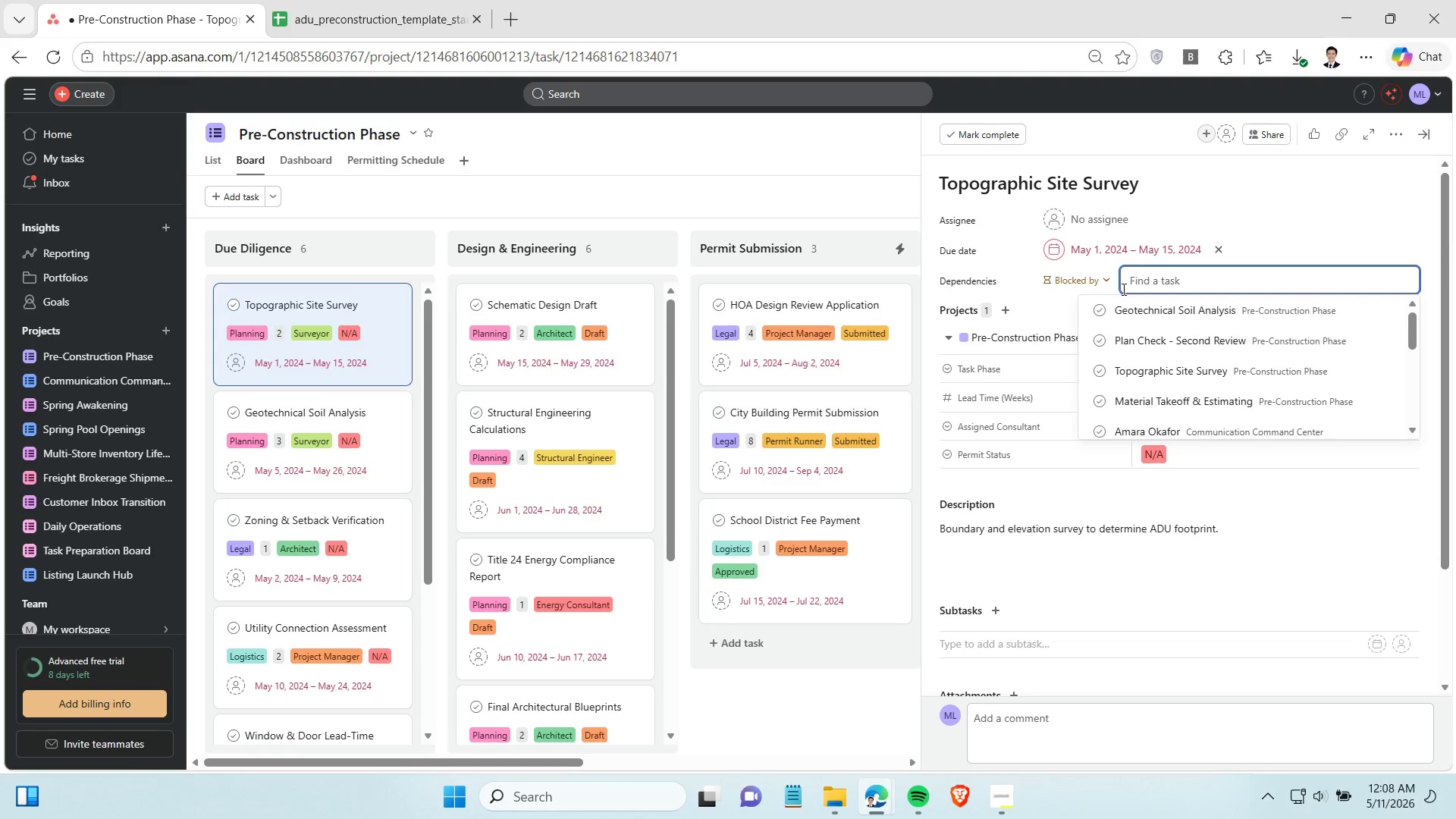 
type(lega)
key(Backspace)
key(Backspace)
key(Backspace)
key(Backspace)
type(Lega)
key(Backspace)
key(Backspace)
key(Backspace)
key(Backspace)
key(Backspace)
 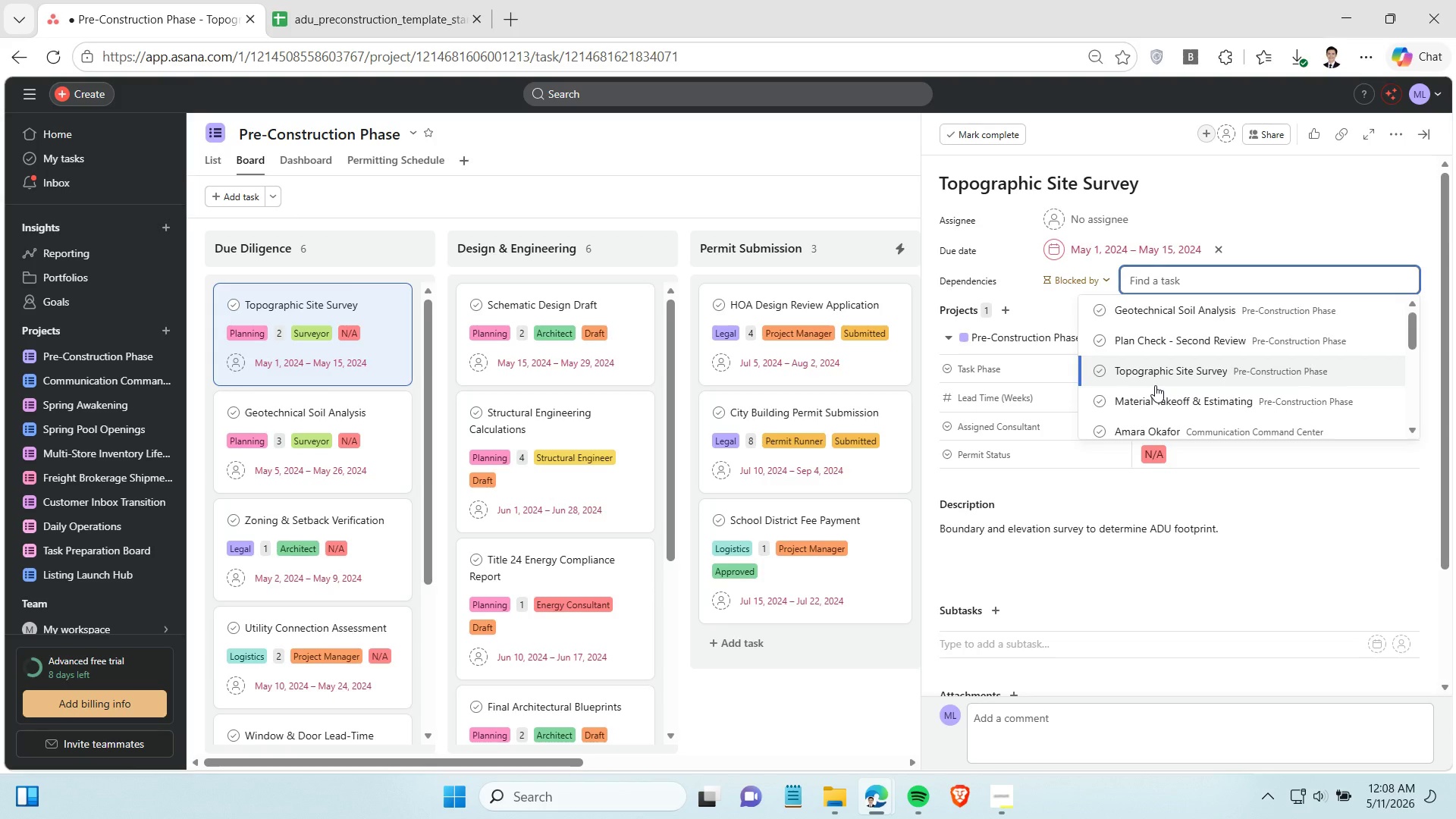 
left_click([824, 184])
 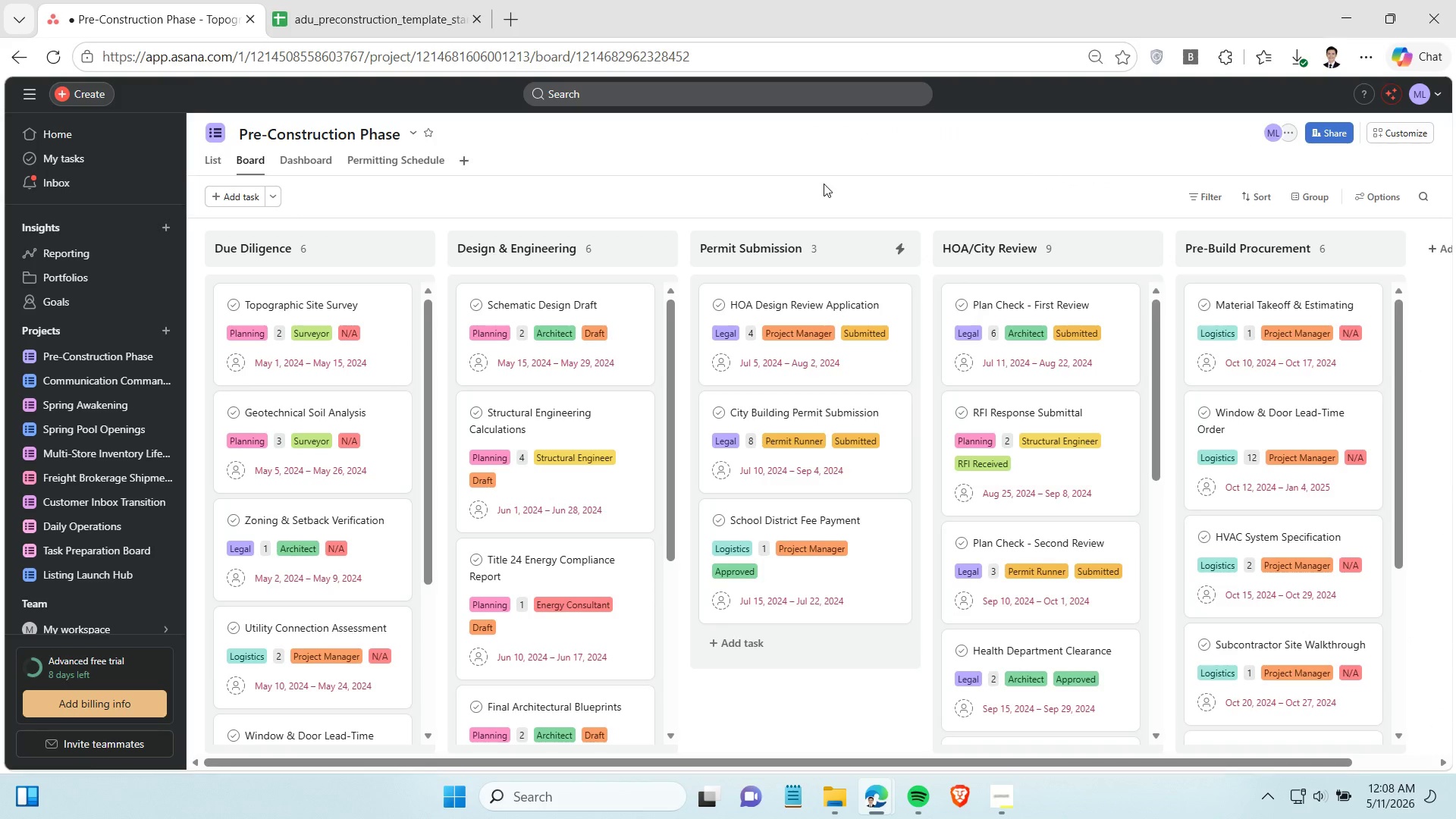 
left_click([824, 184])
 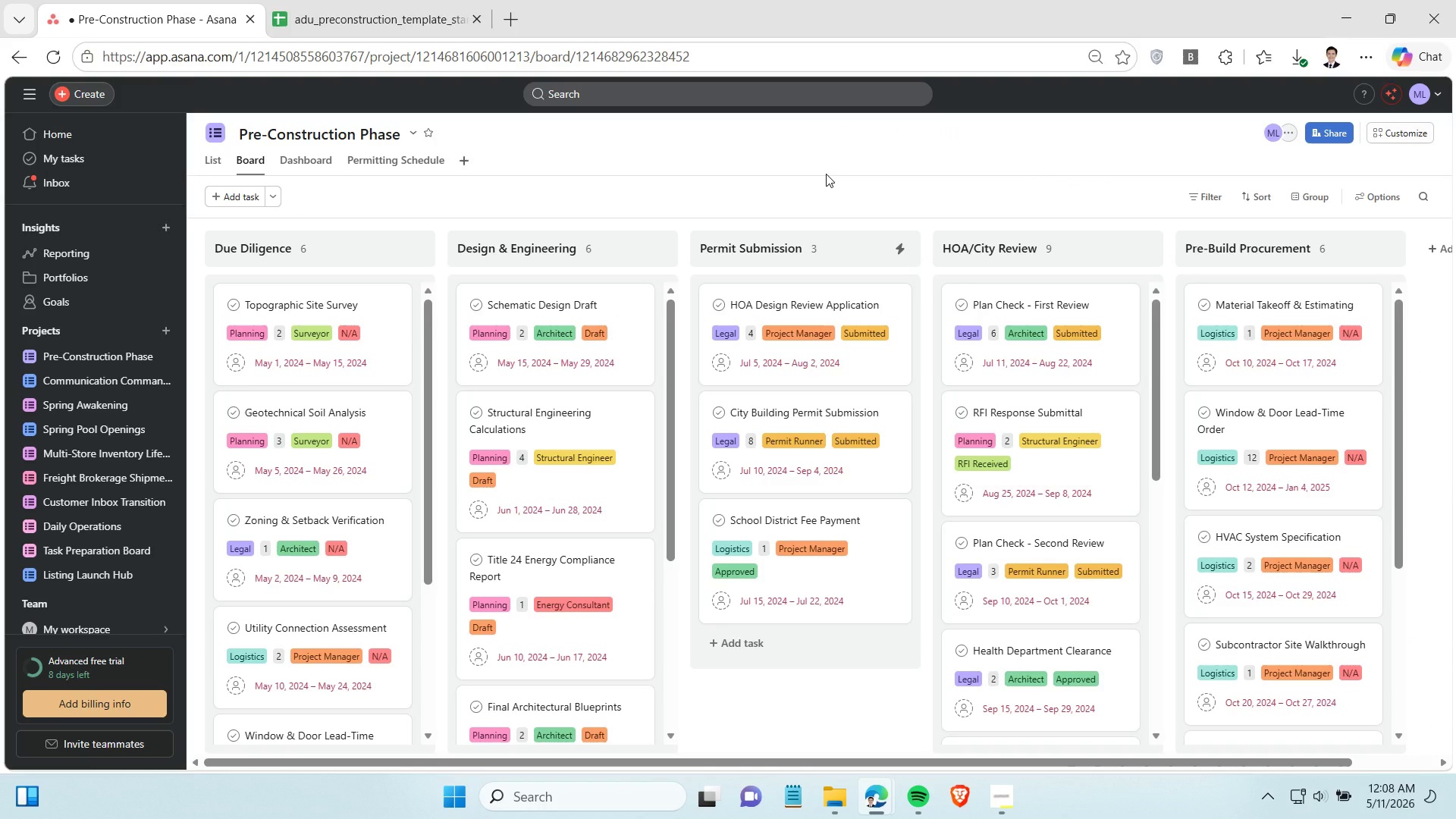 
wait(21.12)
 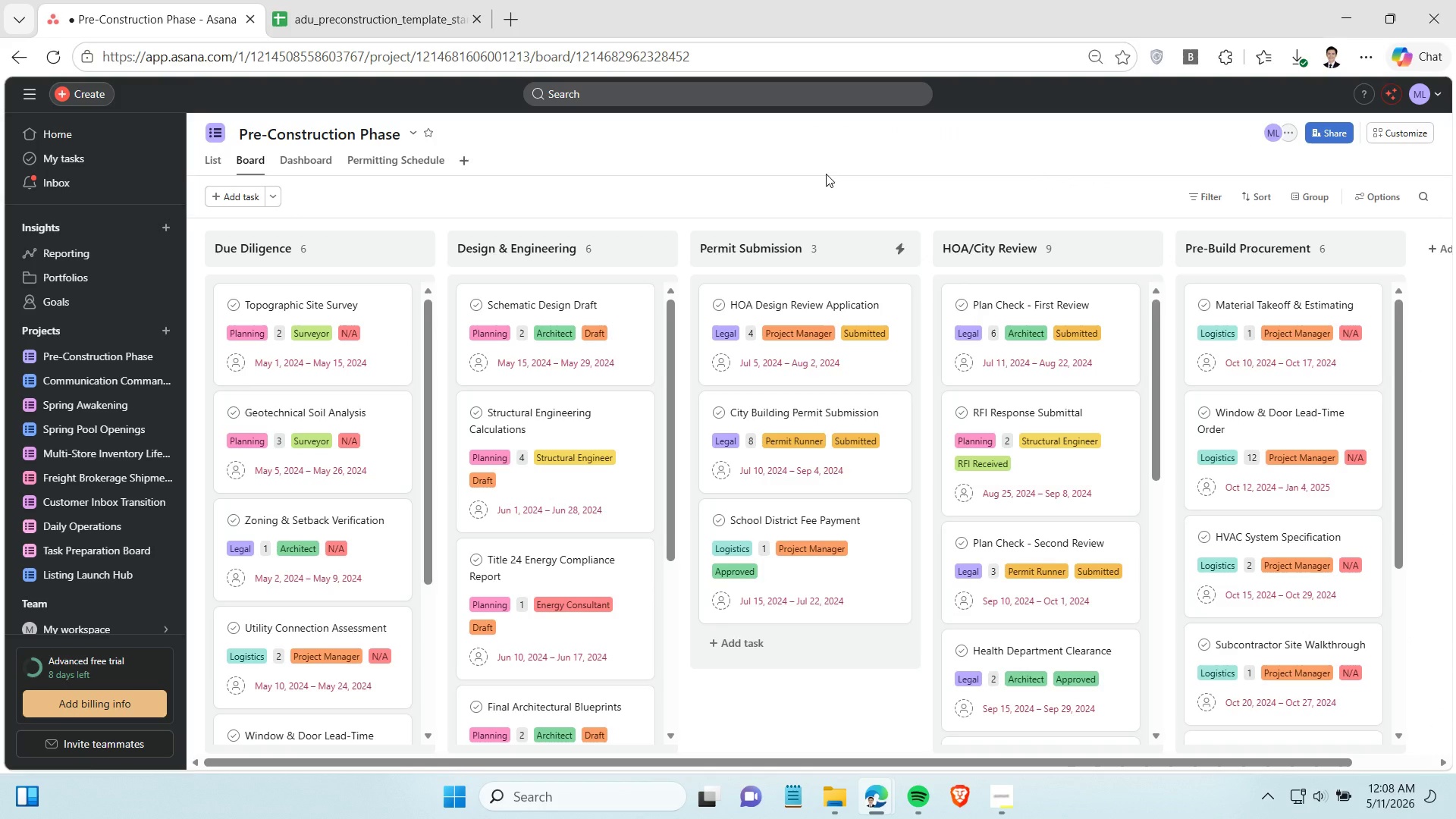 
scroll: coordinate [530, 505], scroll_direction: down, amount: 2.0
 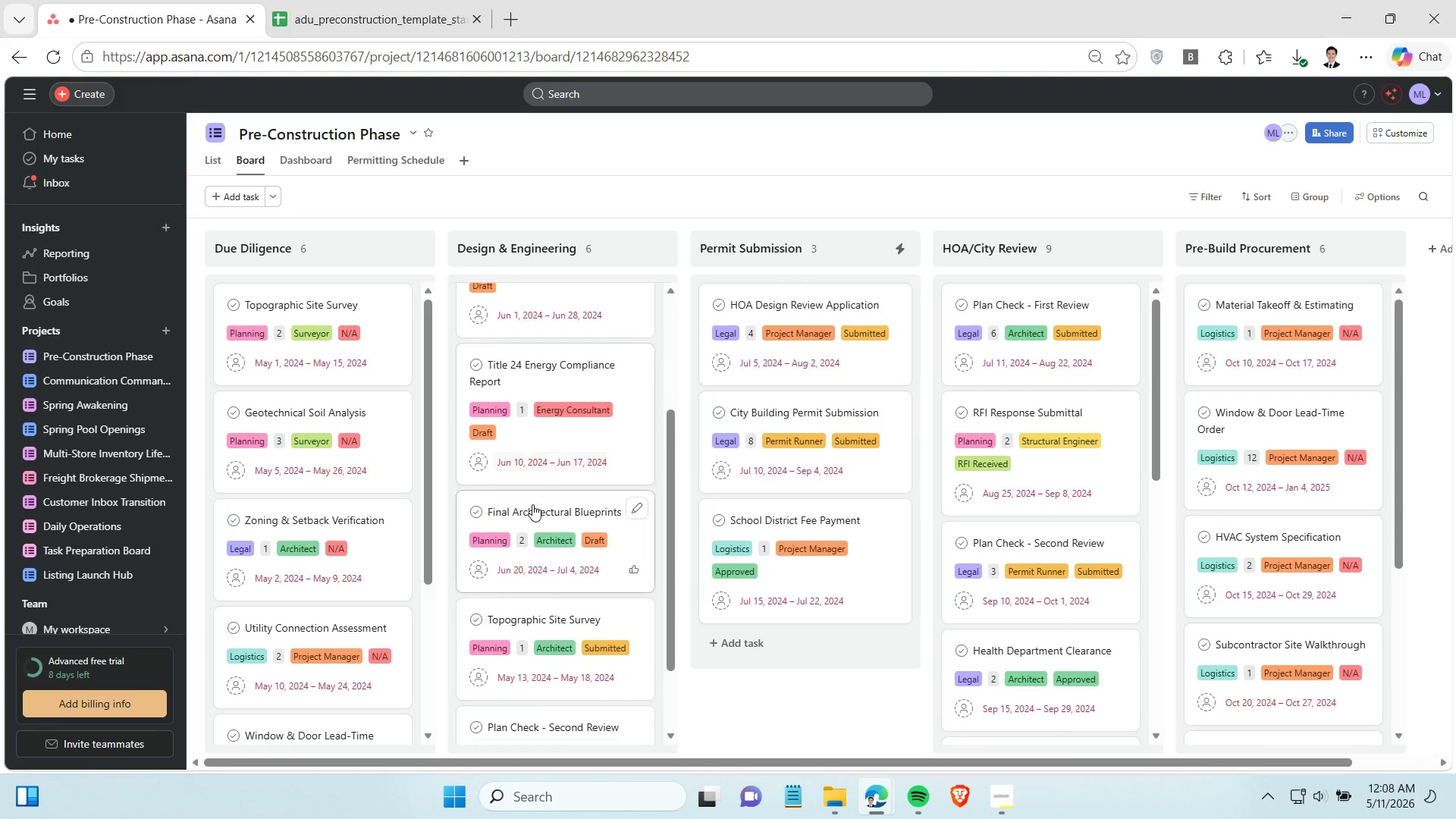 
scroll: coordinate [313, 500], scroll_direction: up, amount: 2.0
 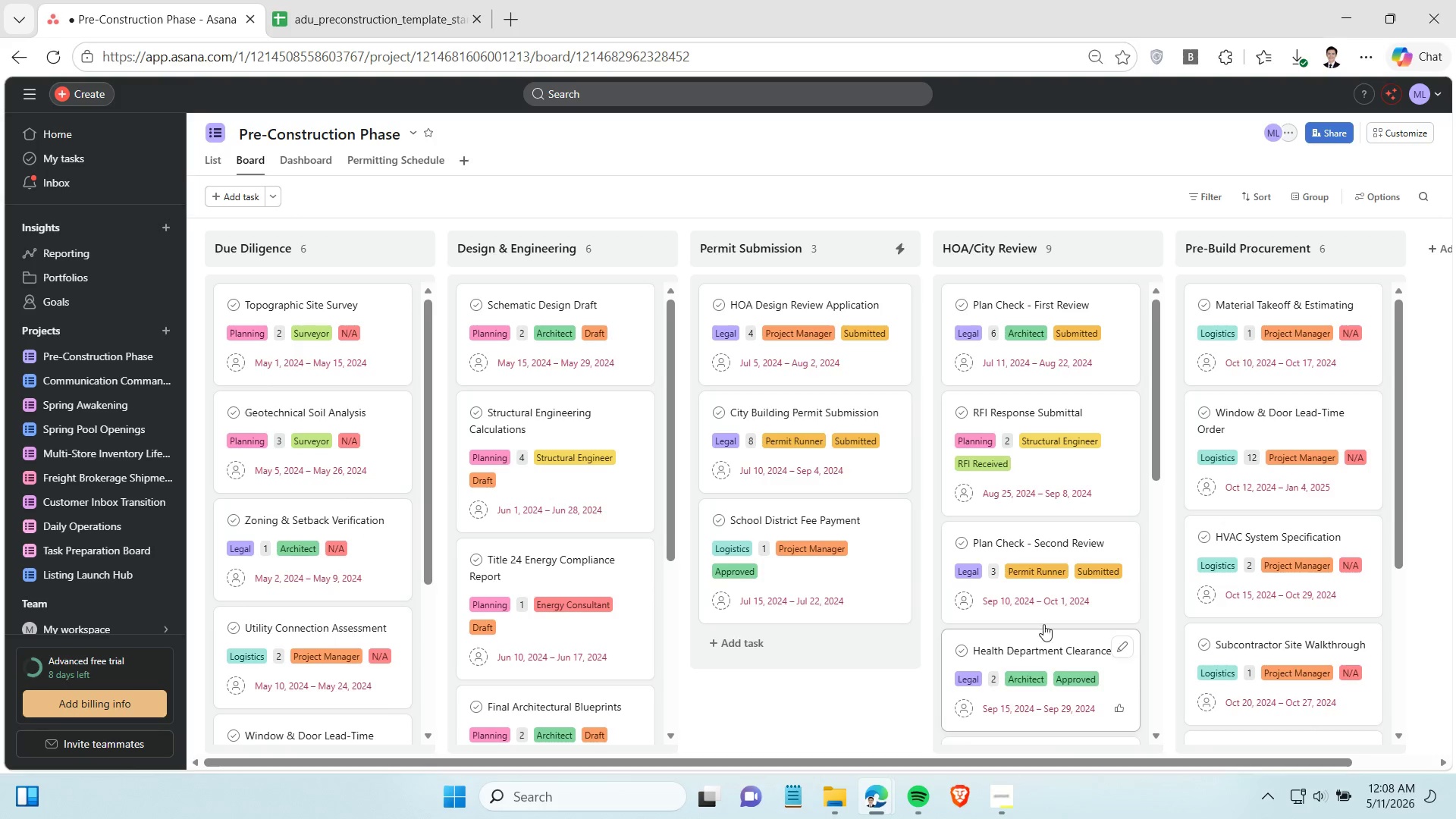 
scroll: coordinate [1221, 526], scroll_direction: none, amount: 0.0
 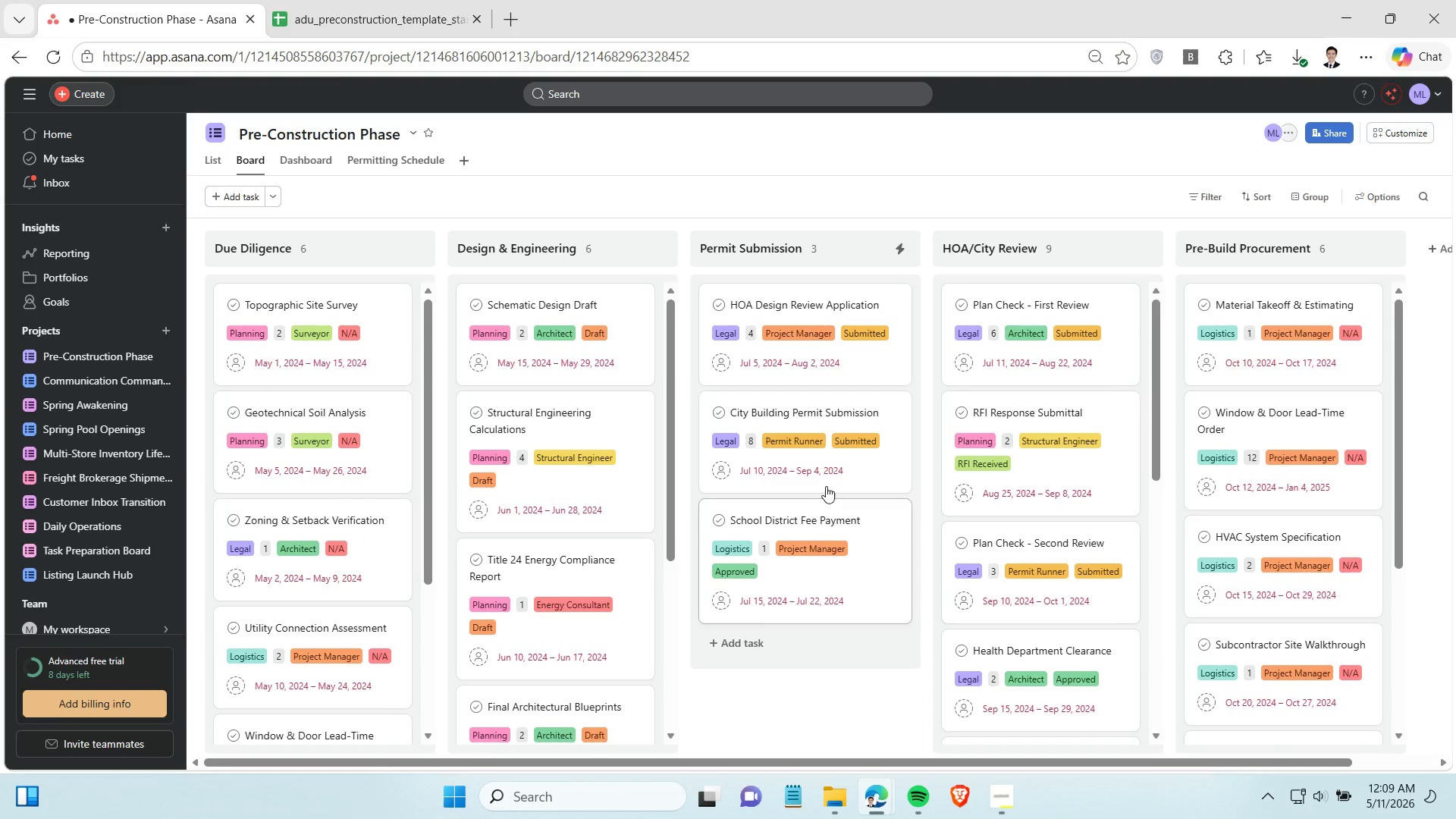 
scroll: coordinate [800, 474], scroll_direction: up, amount: 3.0
 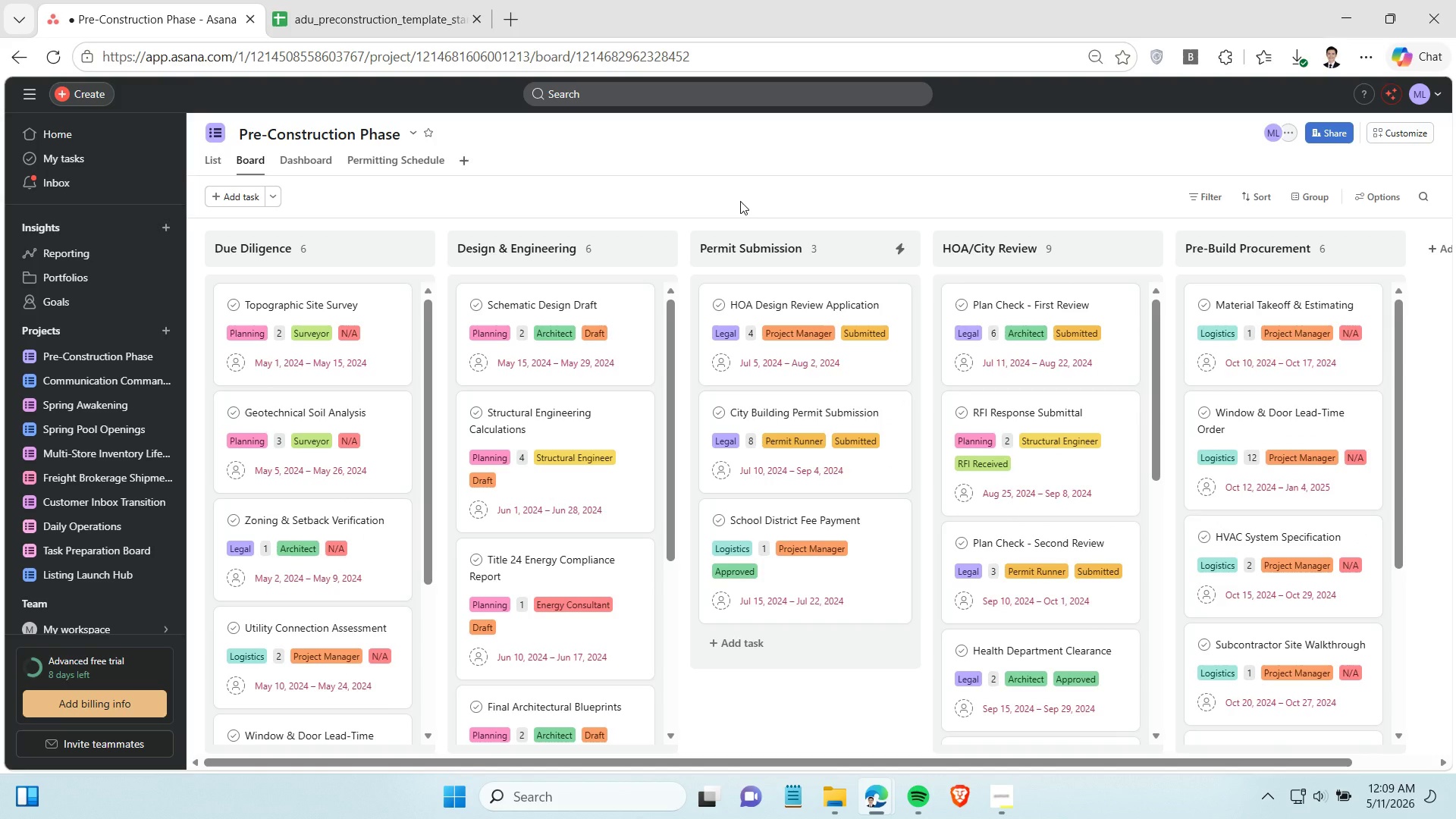 
left_click([740, 201])
 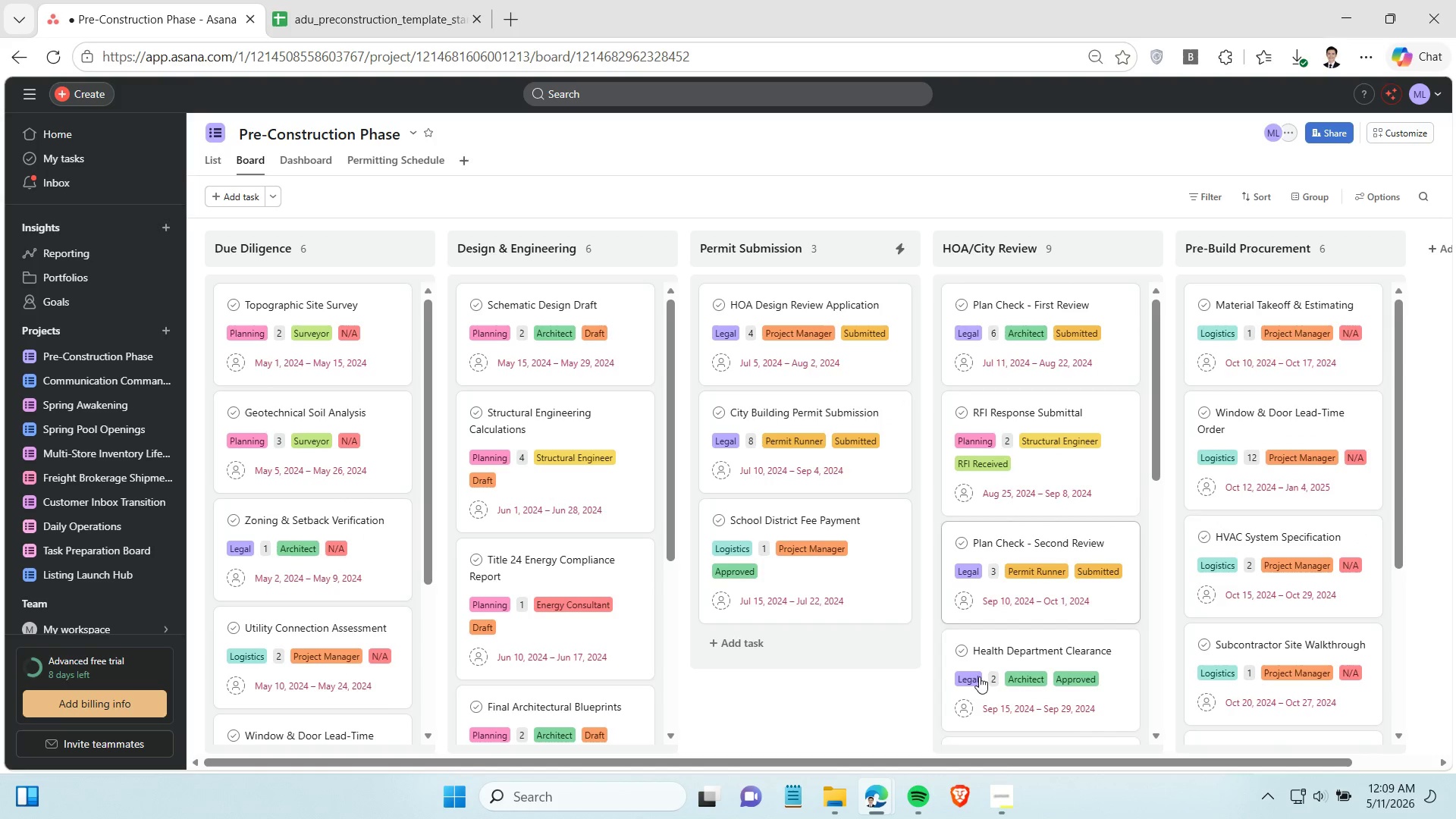 
left_click([1009, 800])